 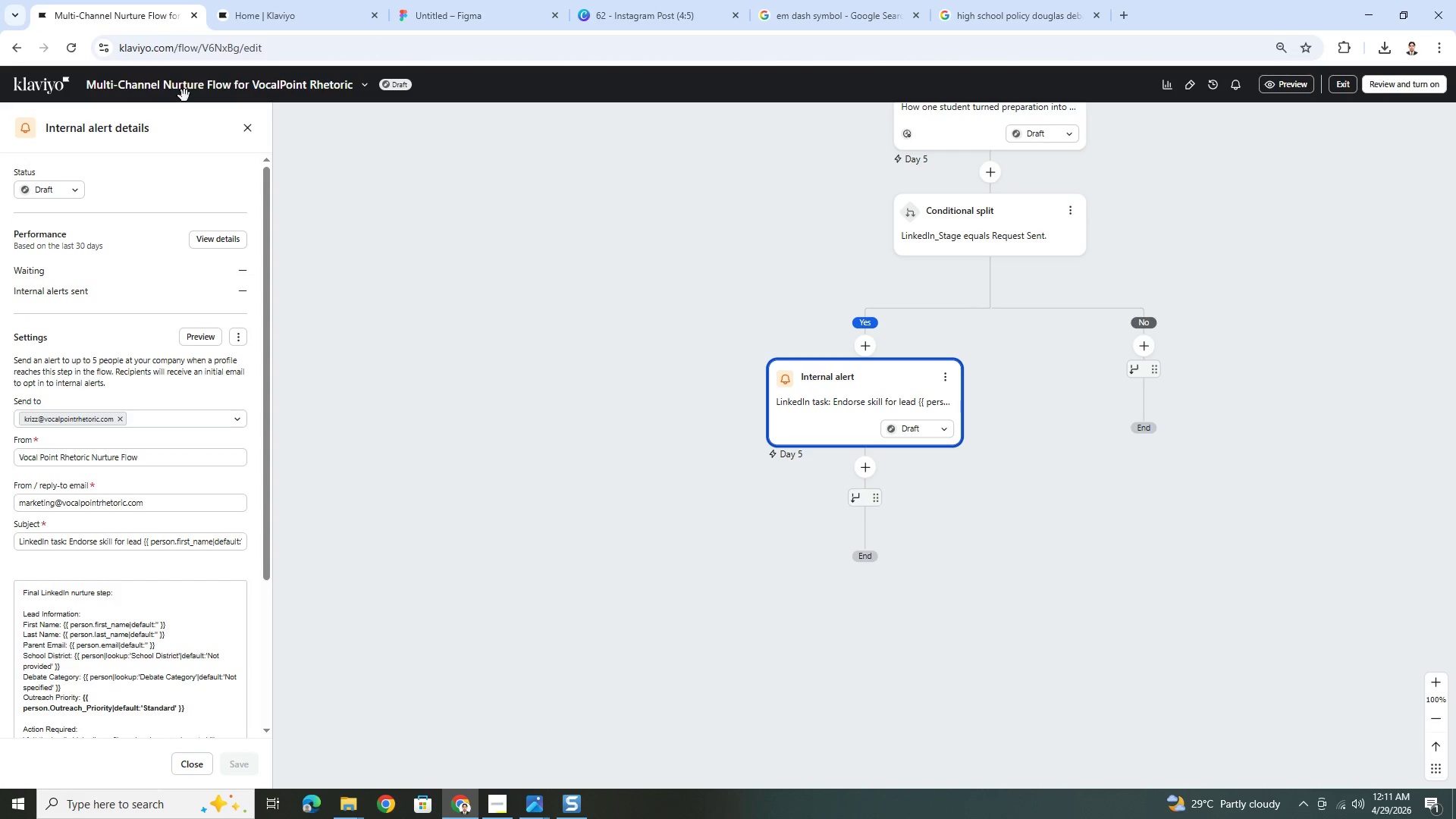 
hold_key(key=ControlLeft, duration=1.5)
 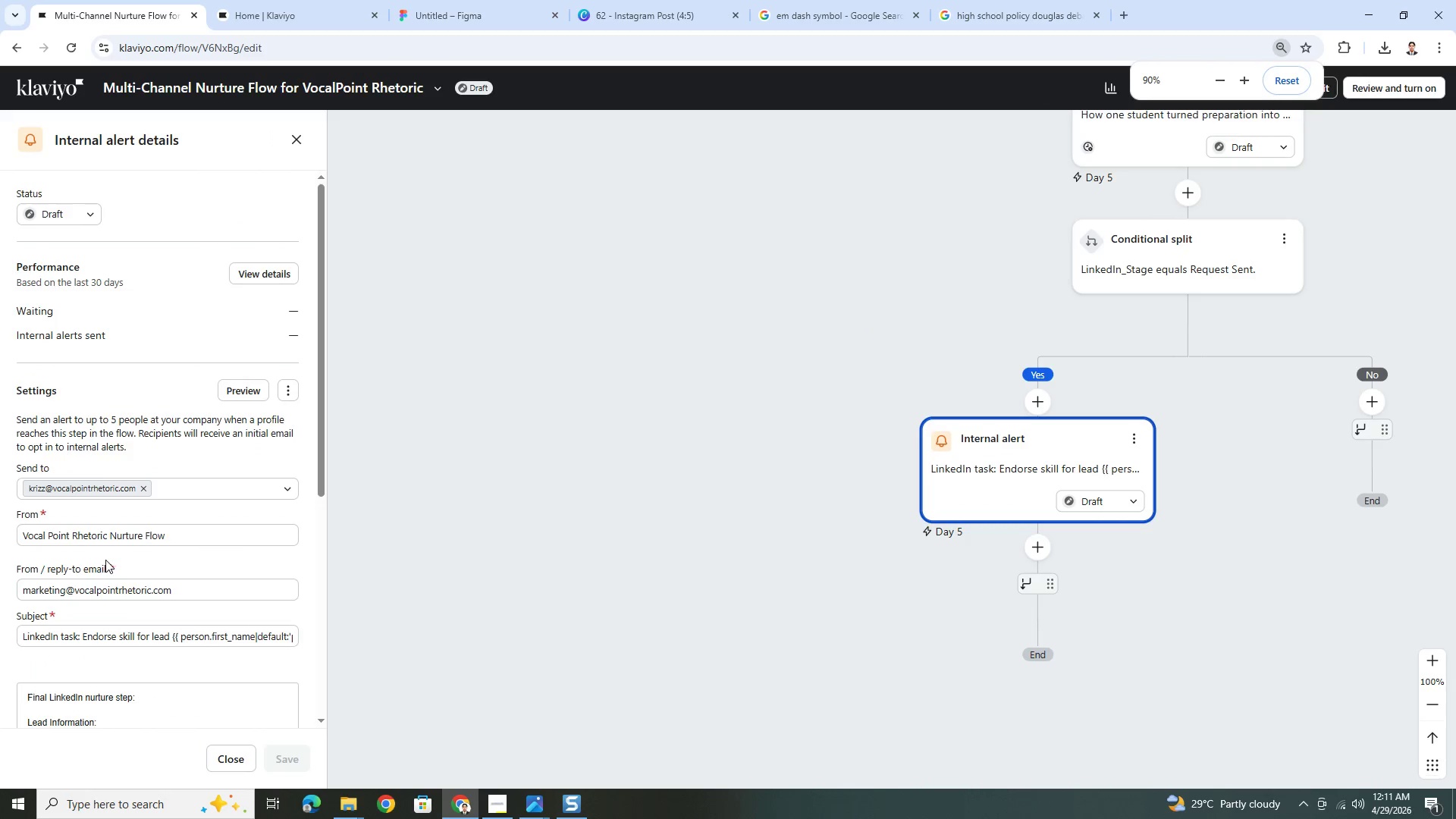 
hold_key(key=ControlLeft, duration=1.53)
 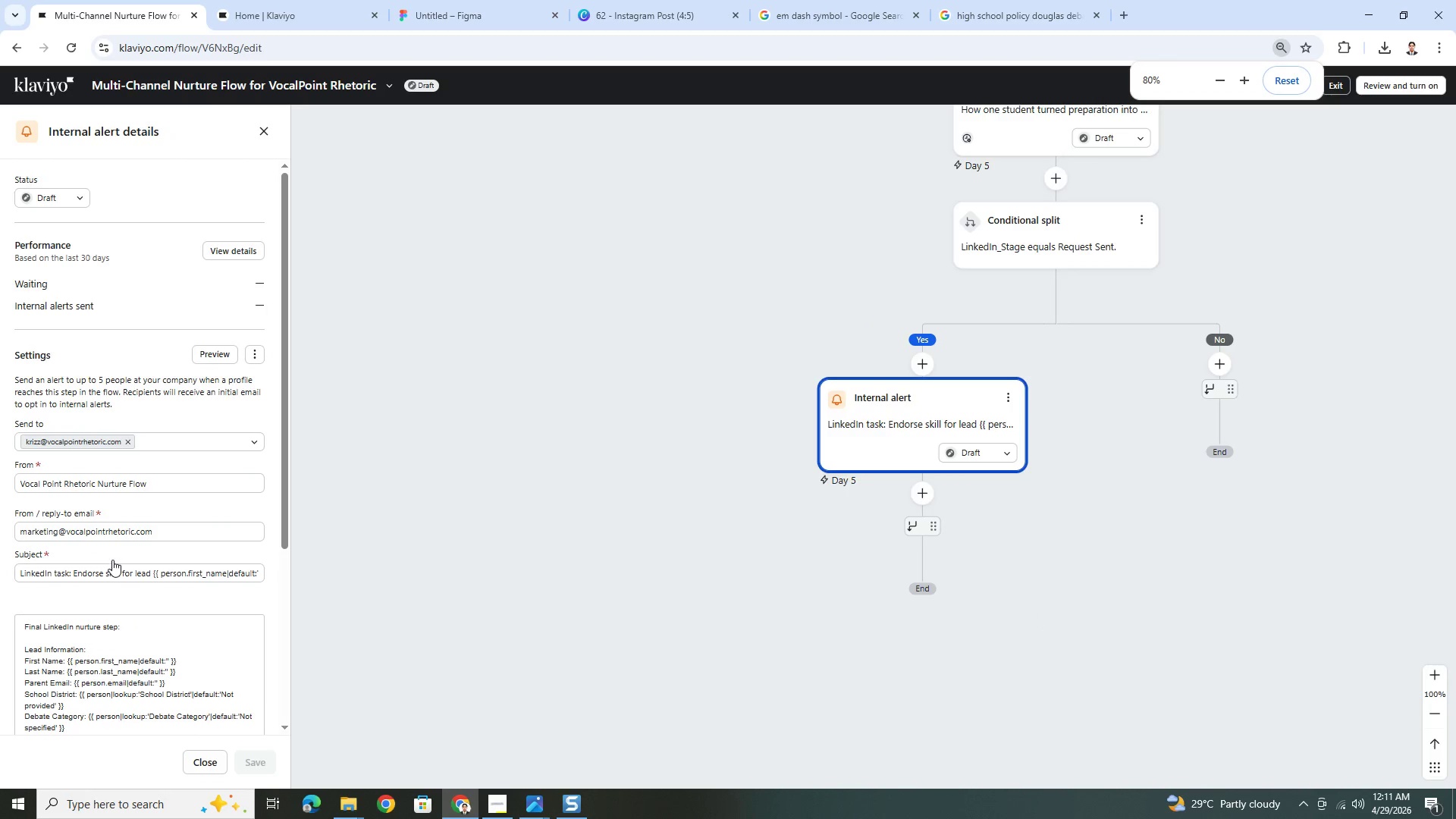 
scroll: coordinate [98, 559], scroll_direction: up, amount: 2.0
 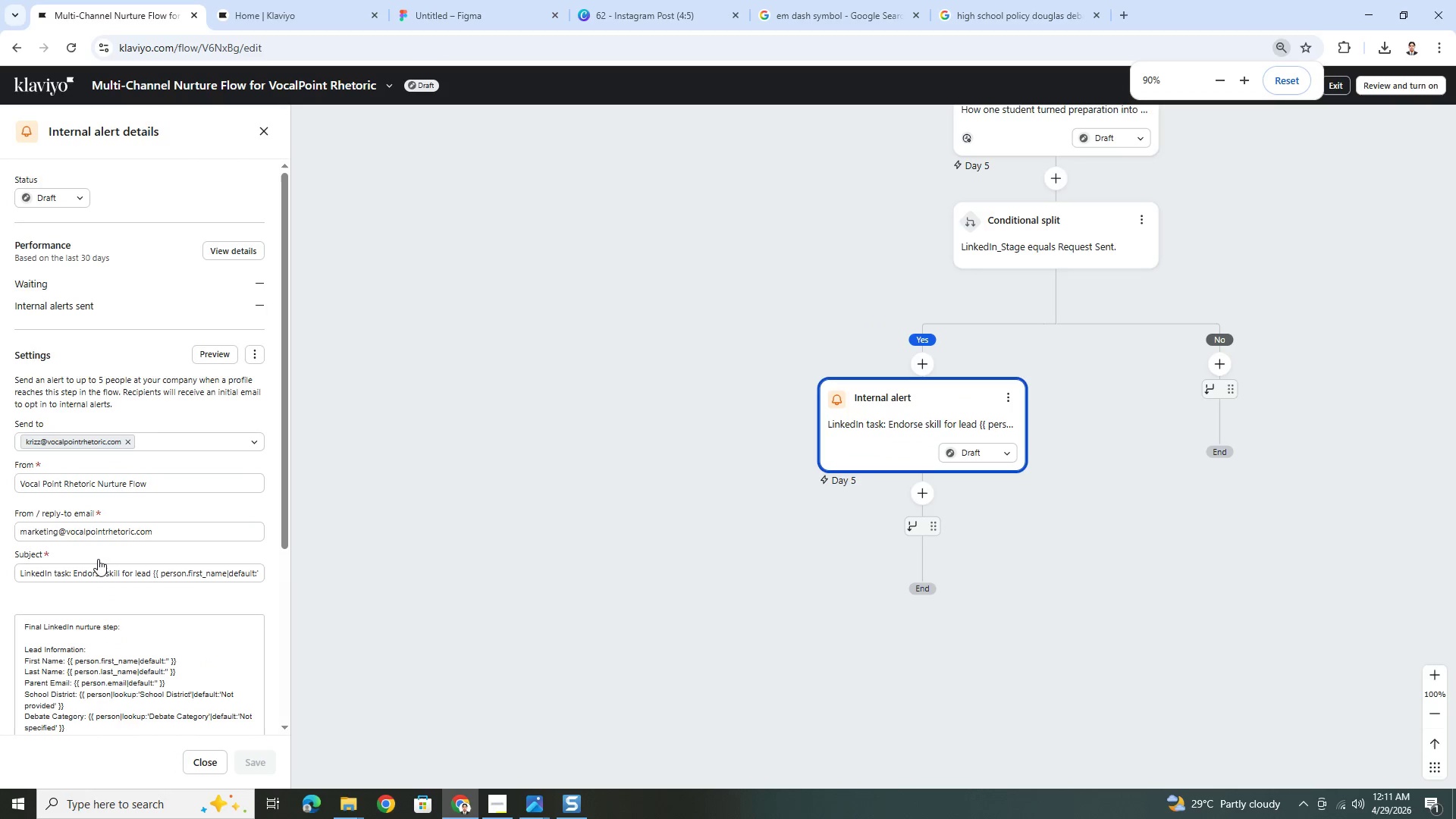 
hold_key(key=ControlLeft, duration=0.81)
scroll: coordinate [112, 560], scroll_direction: down, amount: 1.0
 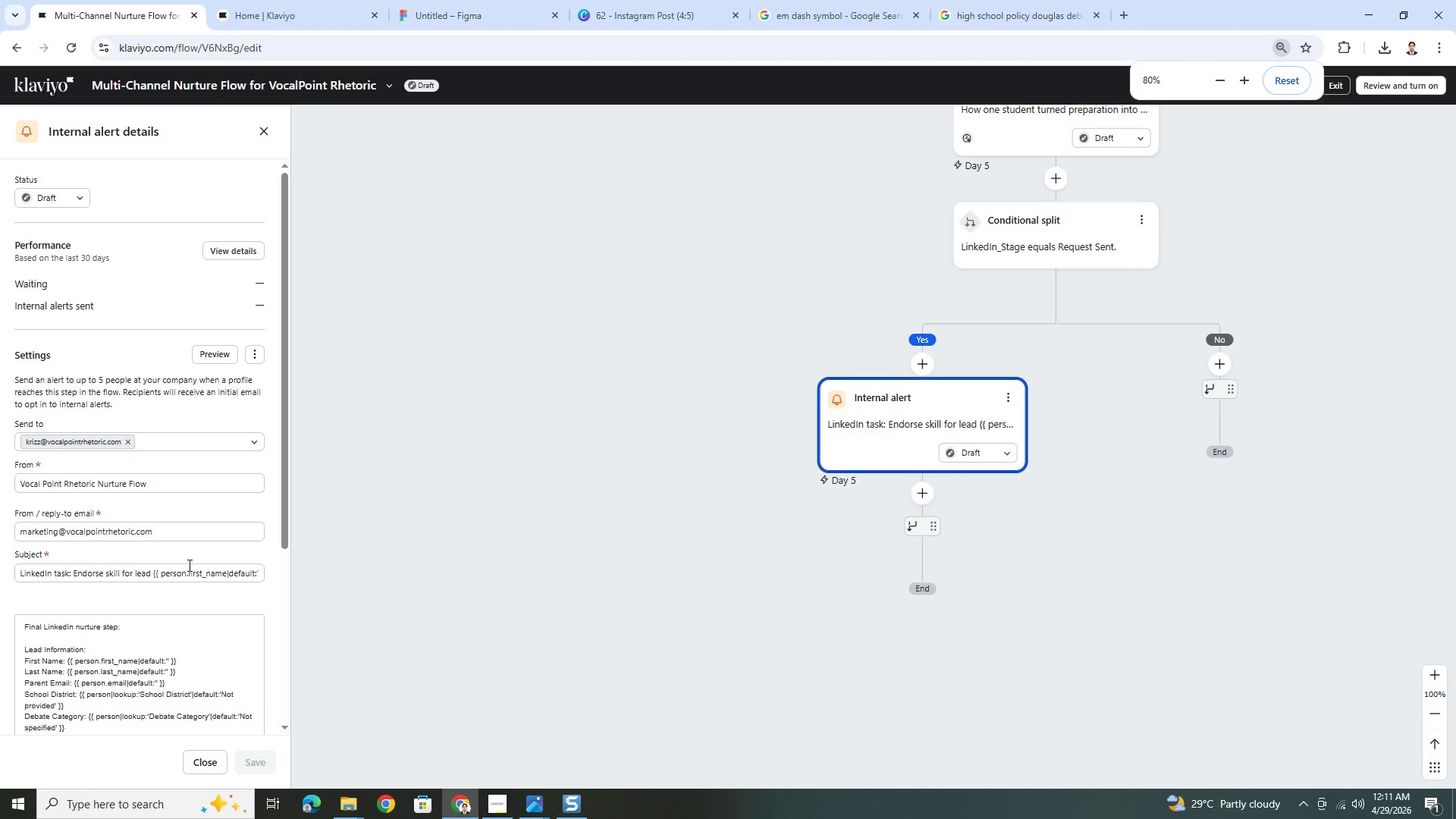 
key(Alt+AltLeft)
 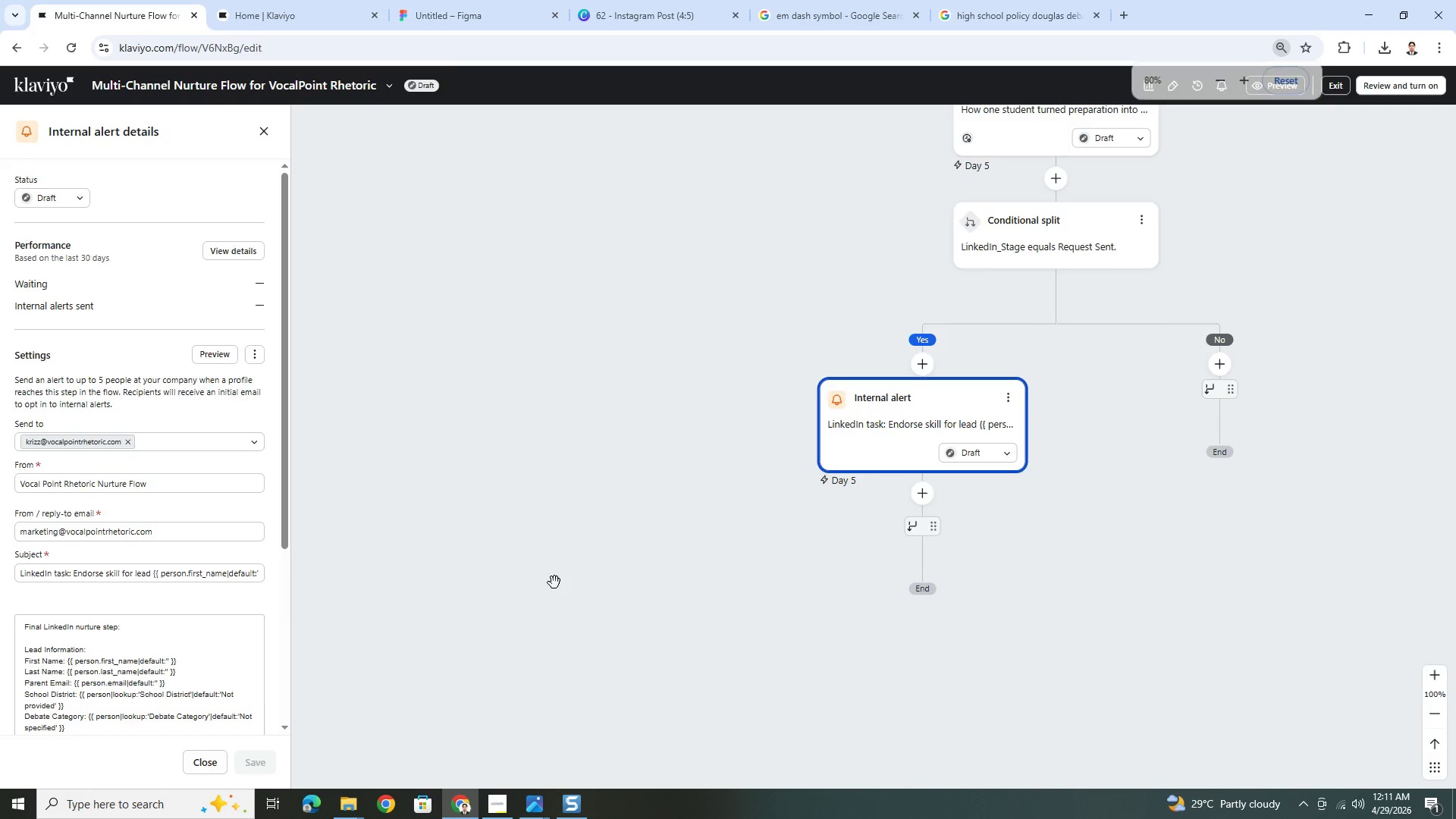 
key(Alt+Tab)